 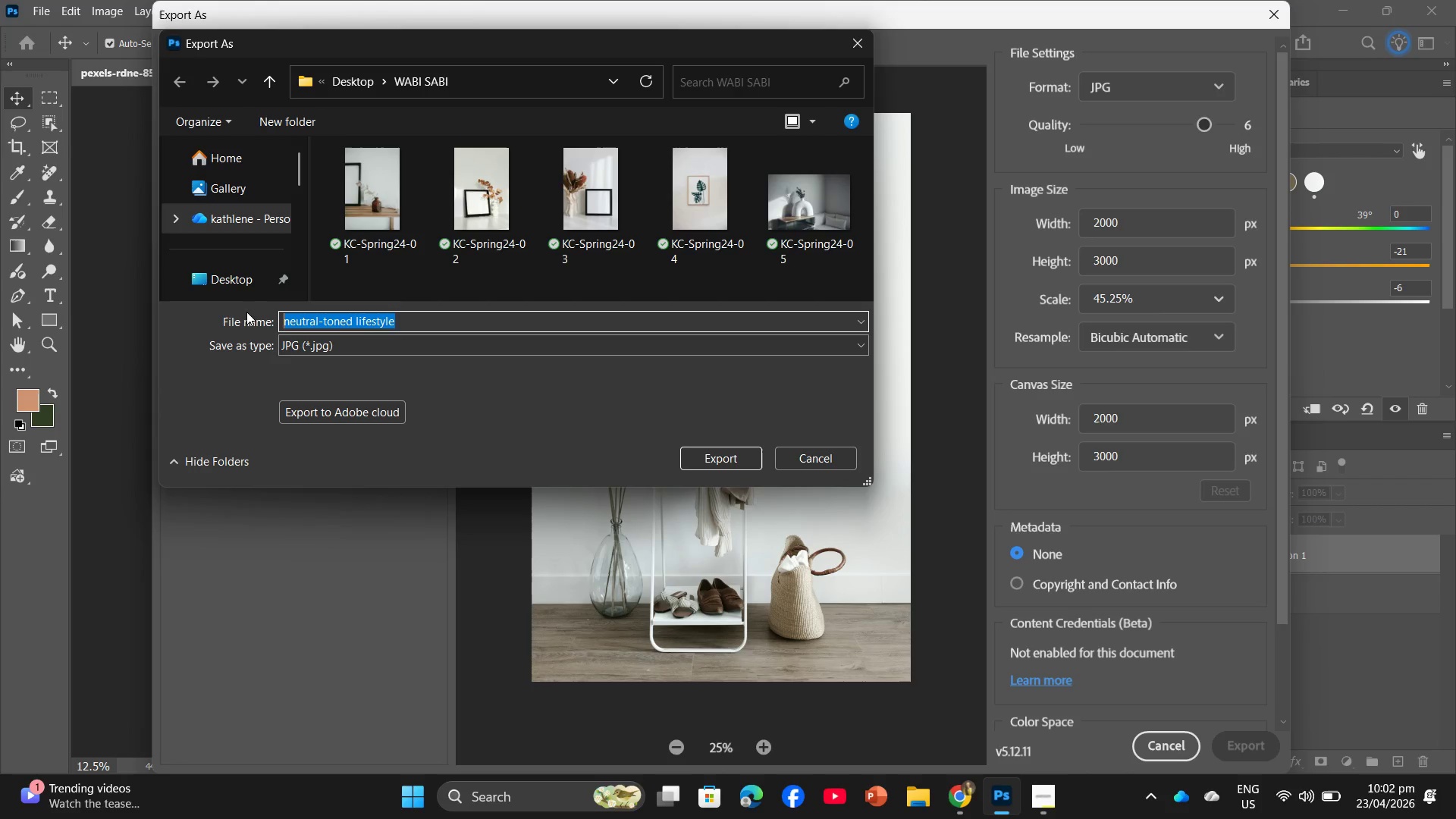 
key(Control+V)
 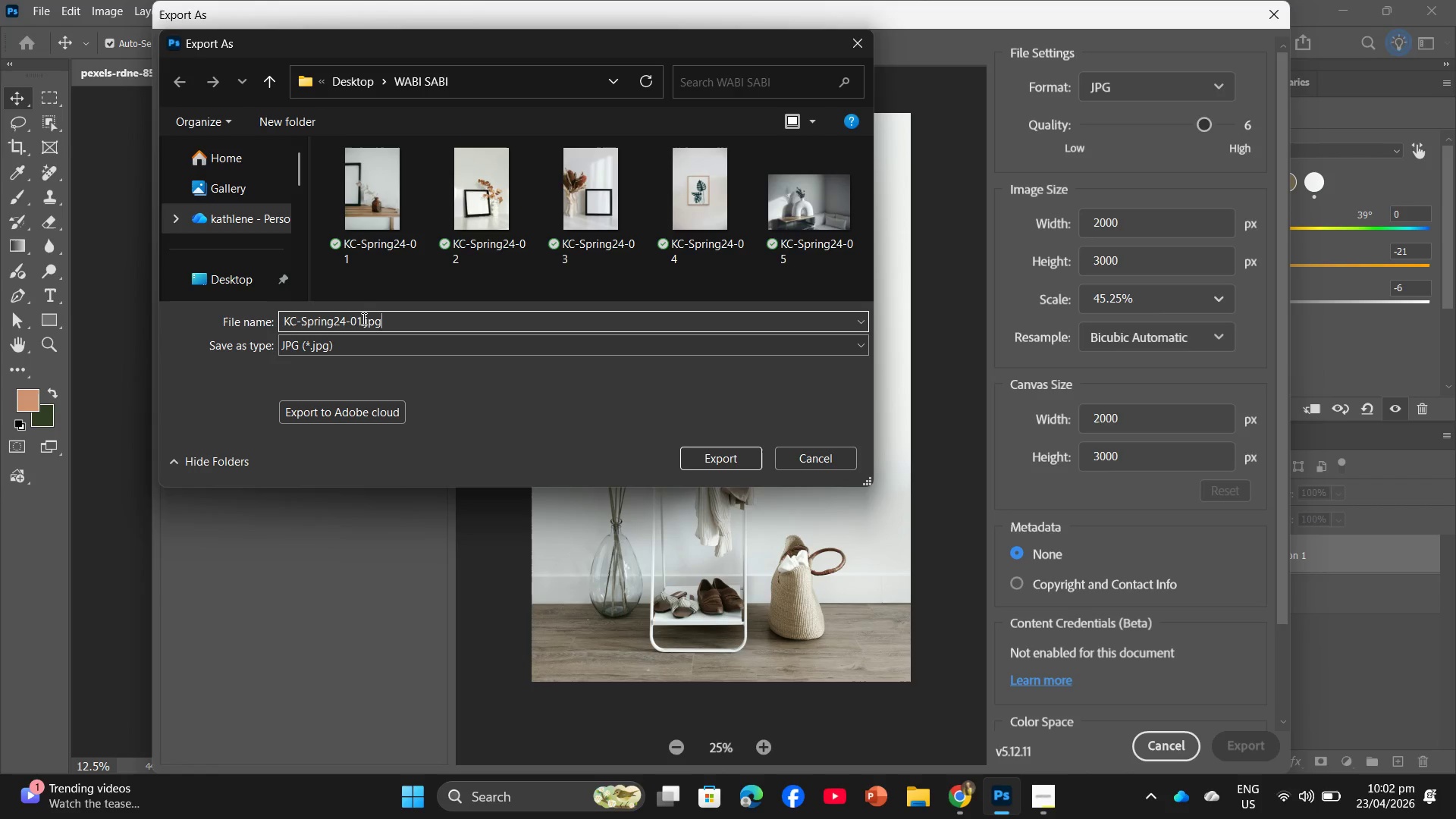 
left_click_drag(start_coordinate=[361, 318], to_coordinate=[355, 314])
 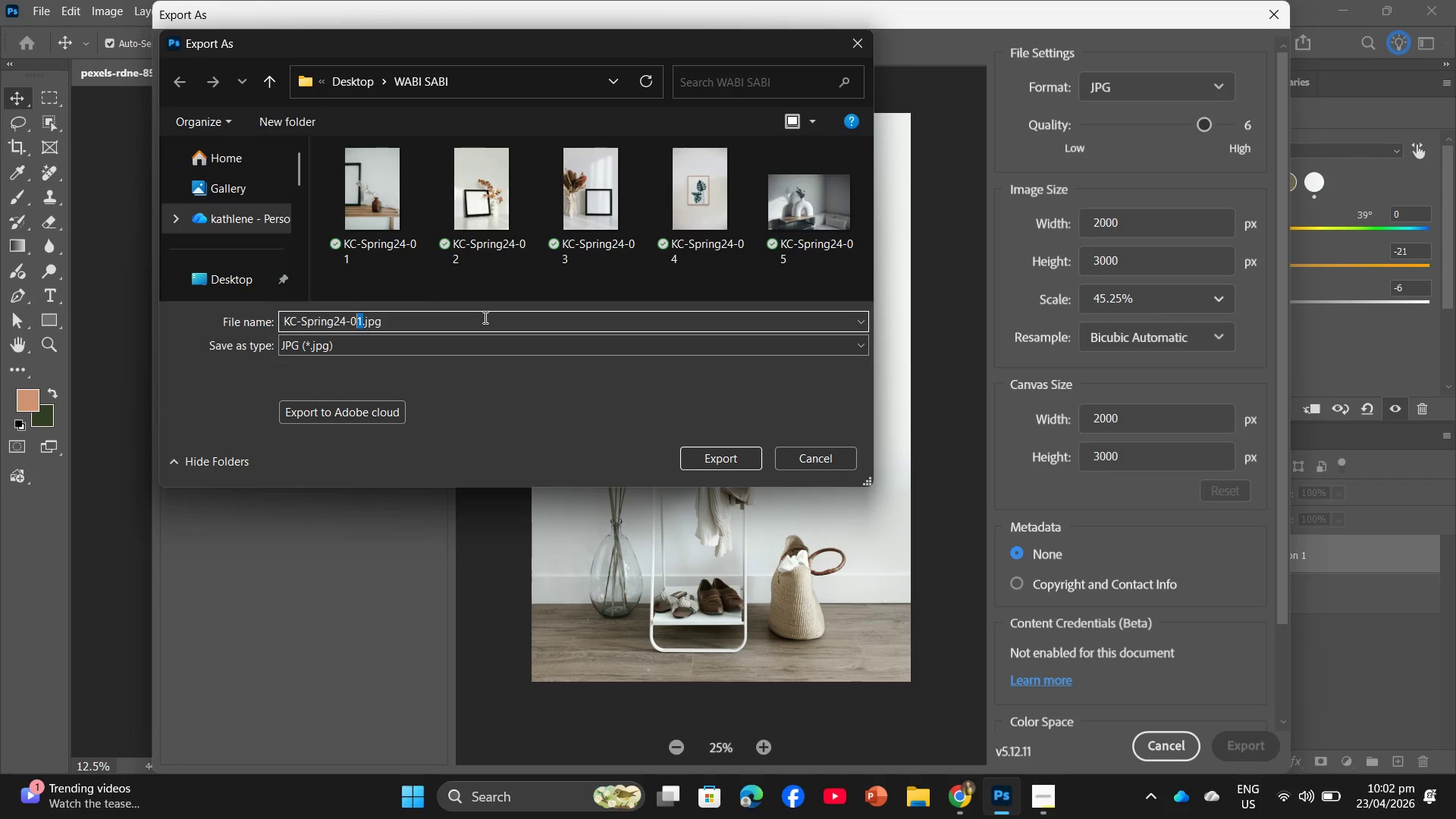 
key(6)
 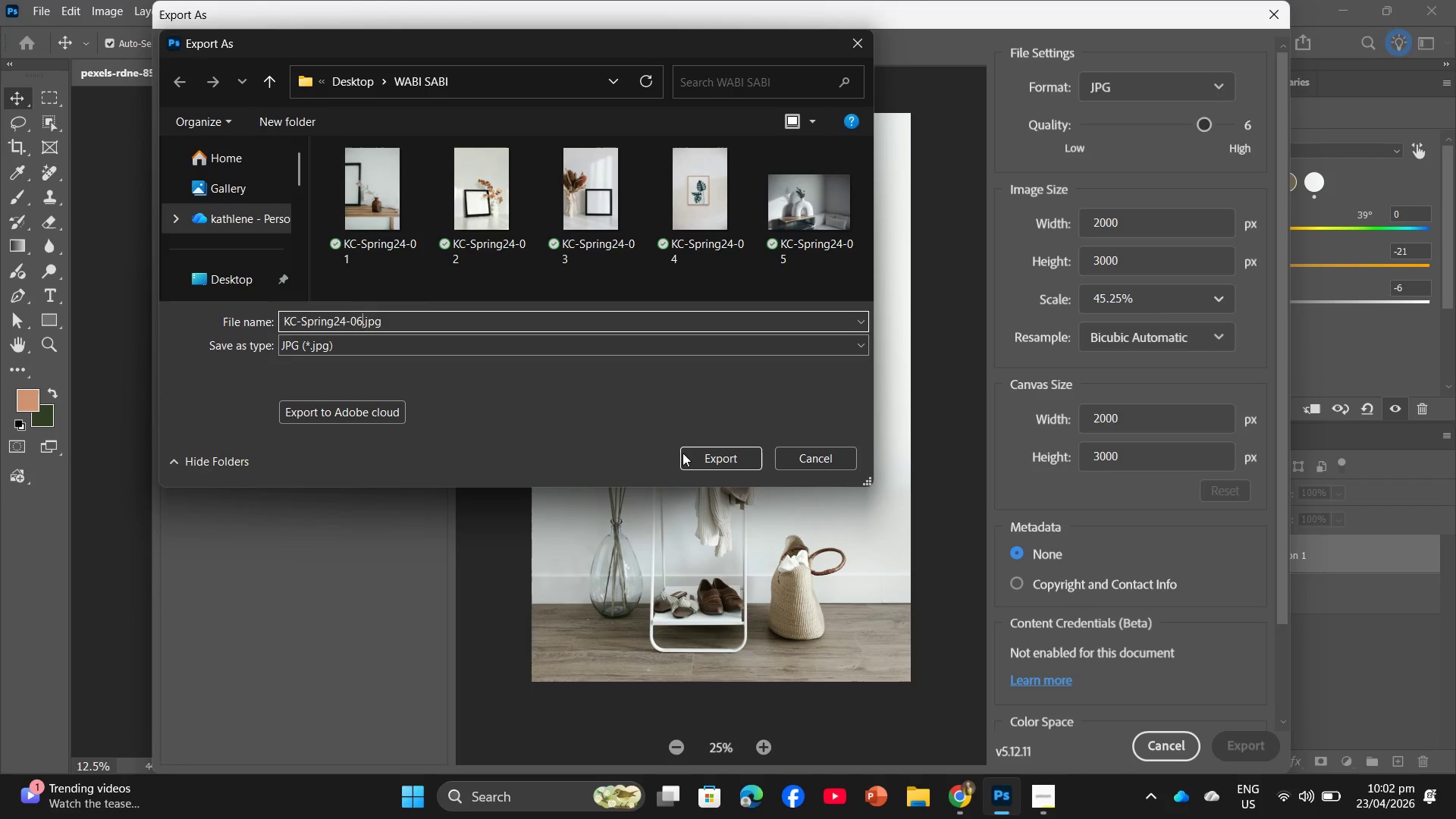 
left_click([714, 457])
 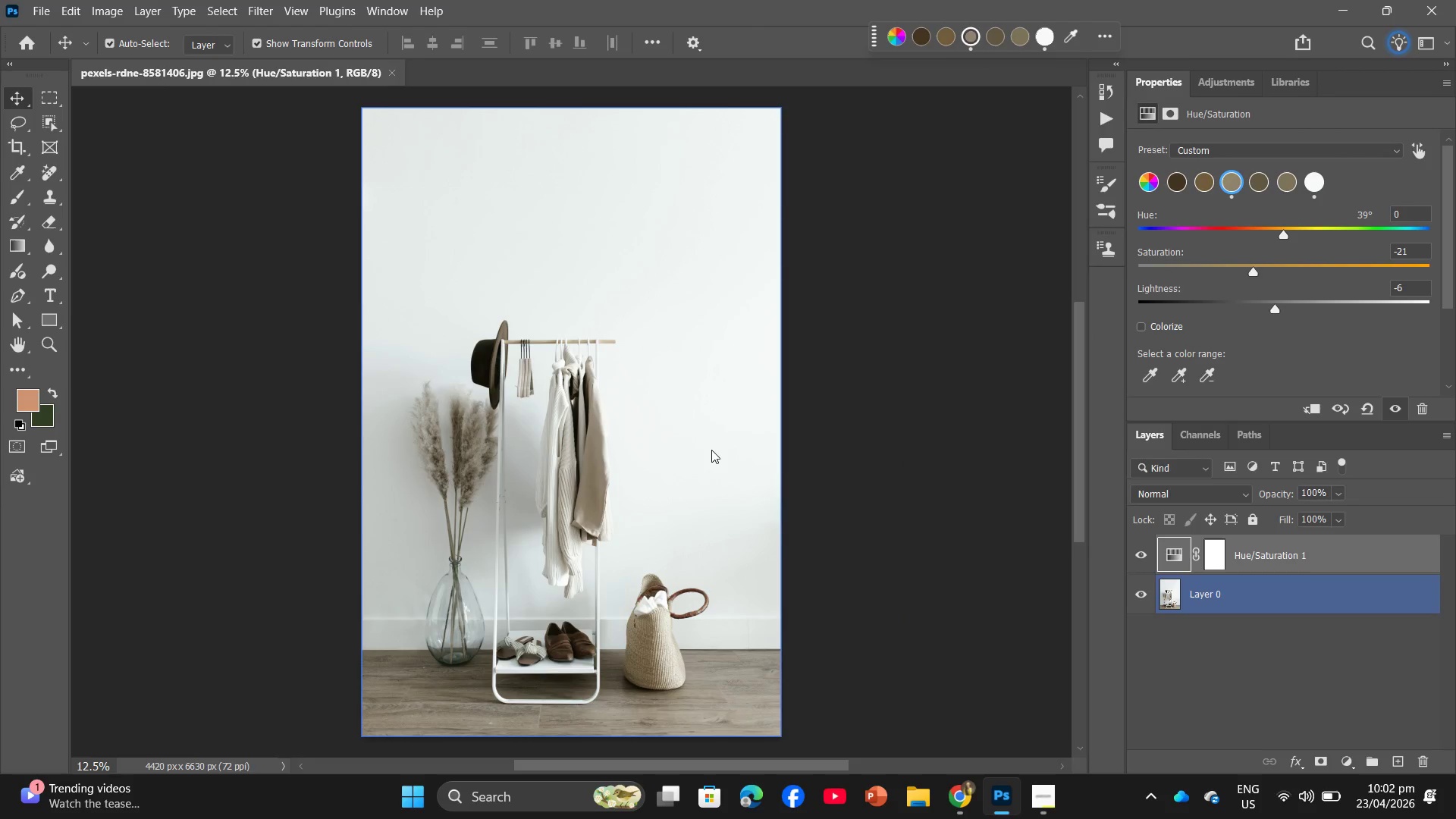 
left_click([934, 791])
 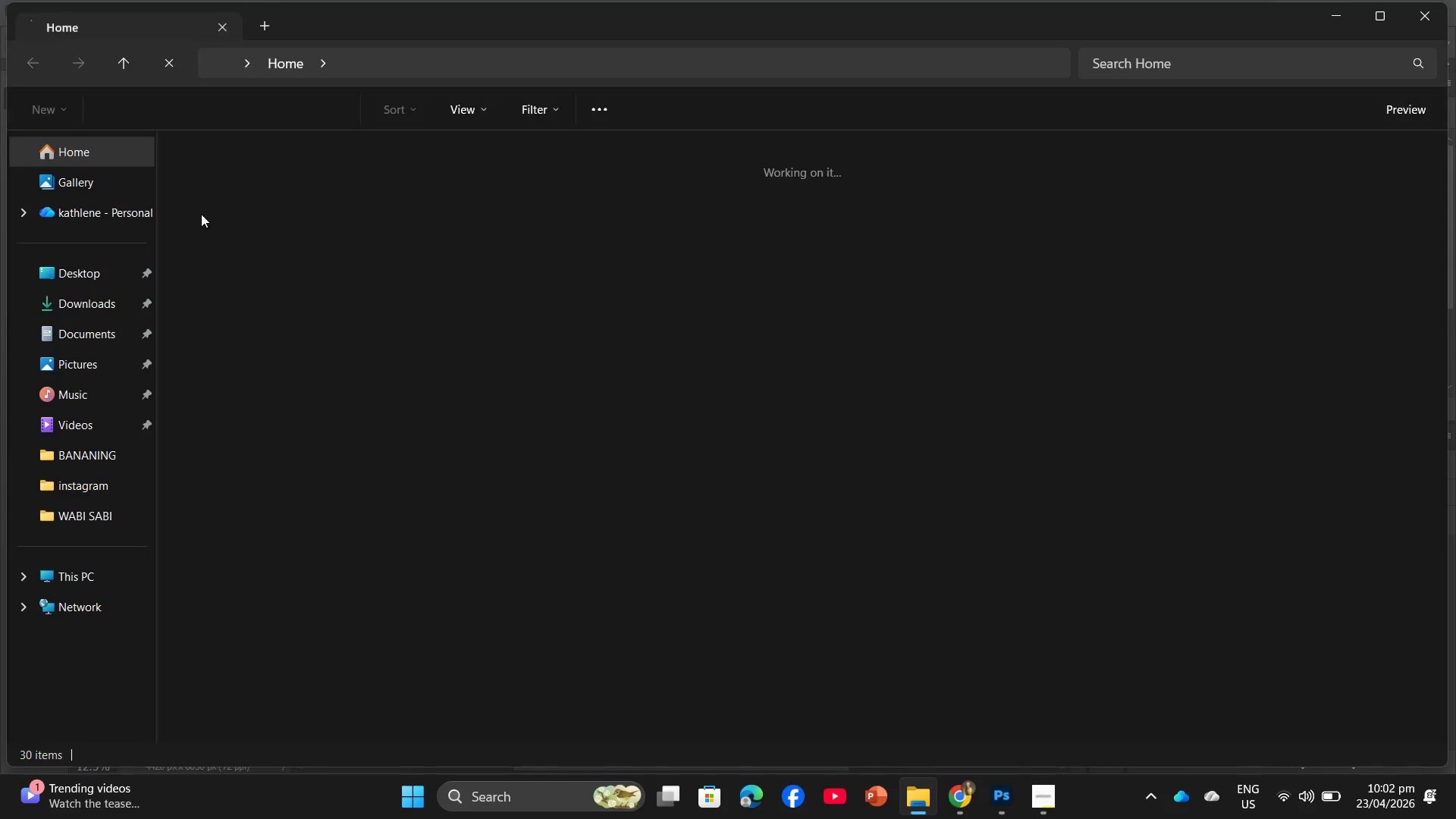 
left_click([78, 284])
 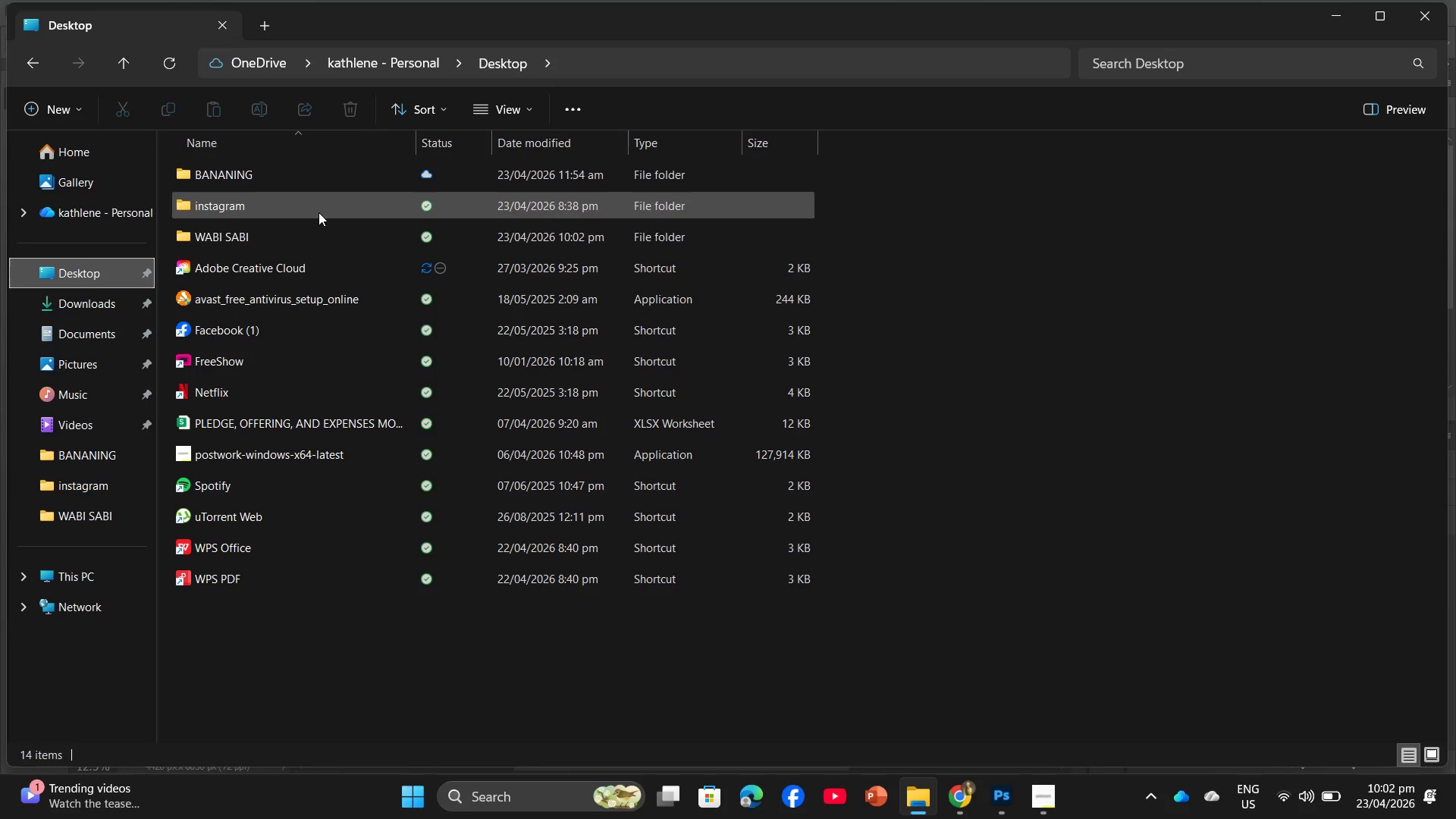 
left_click([311, 234])
 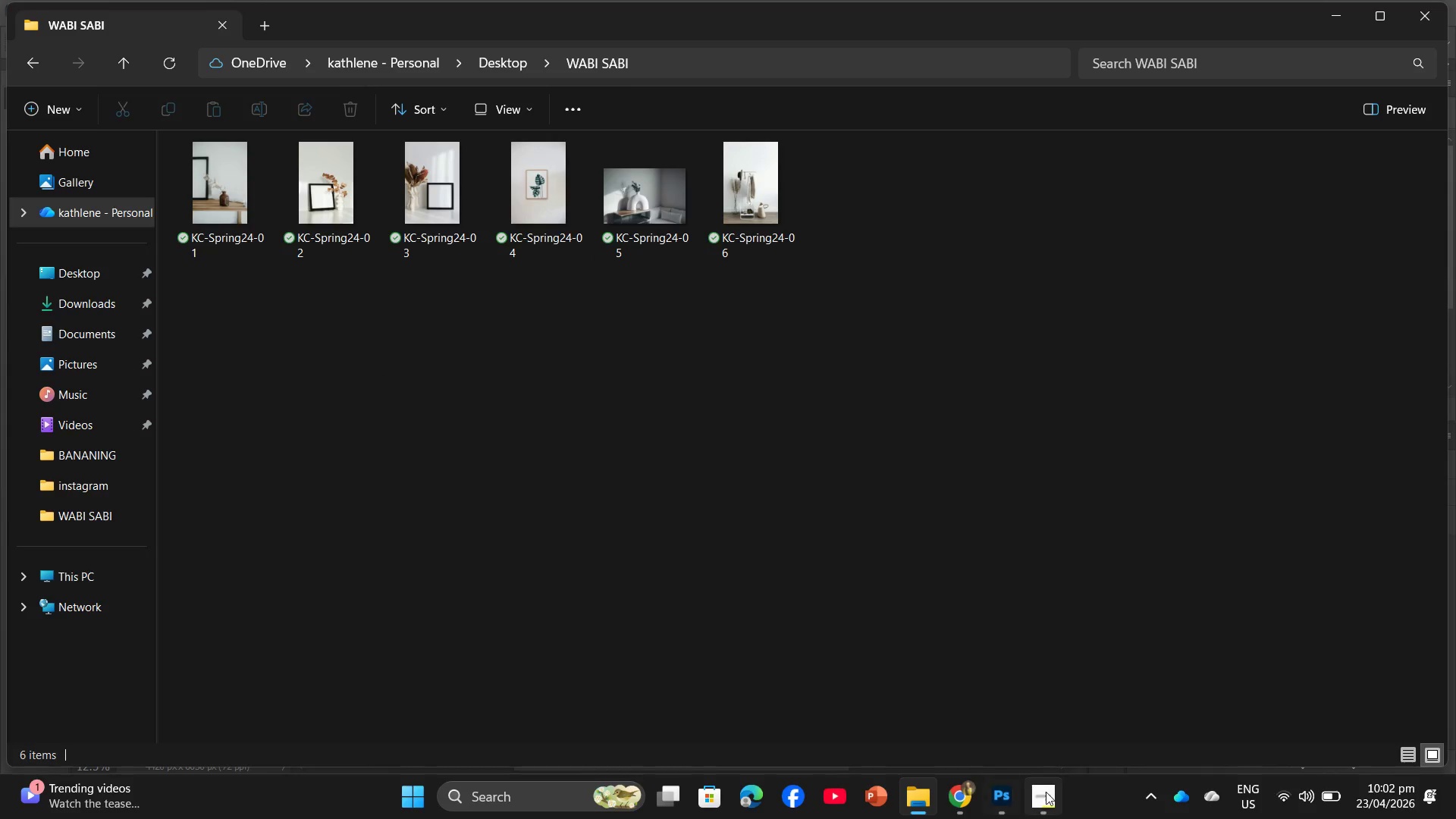 
wait(5.33)
 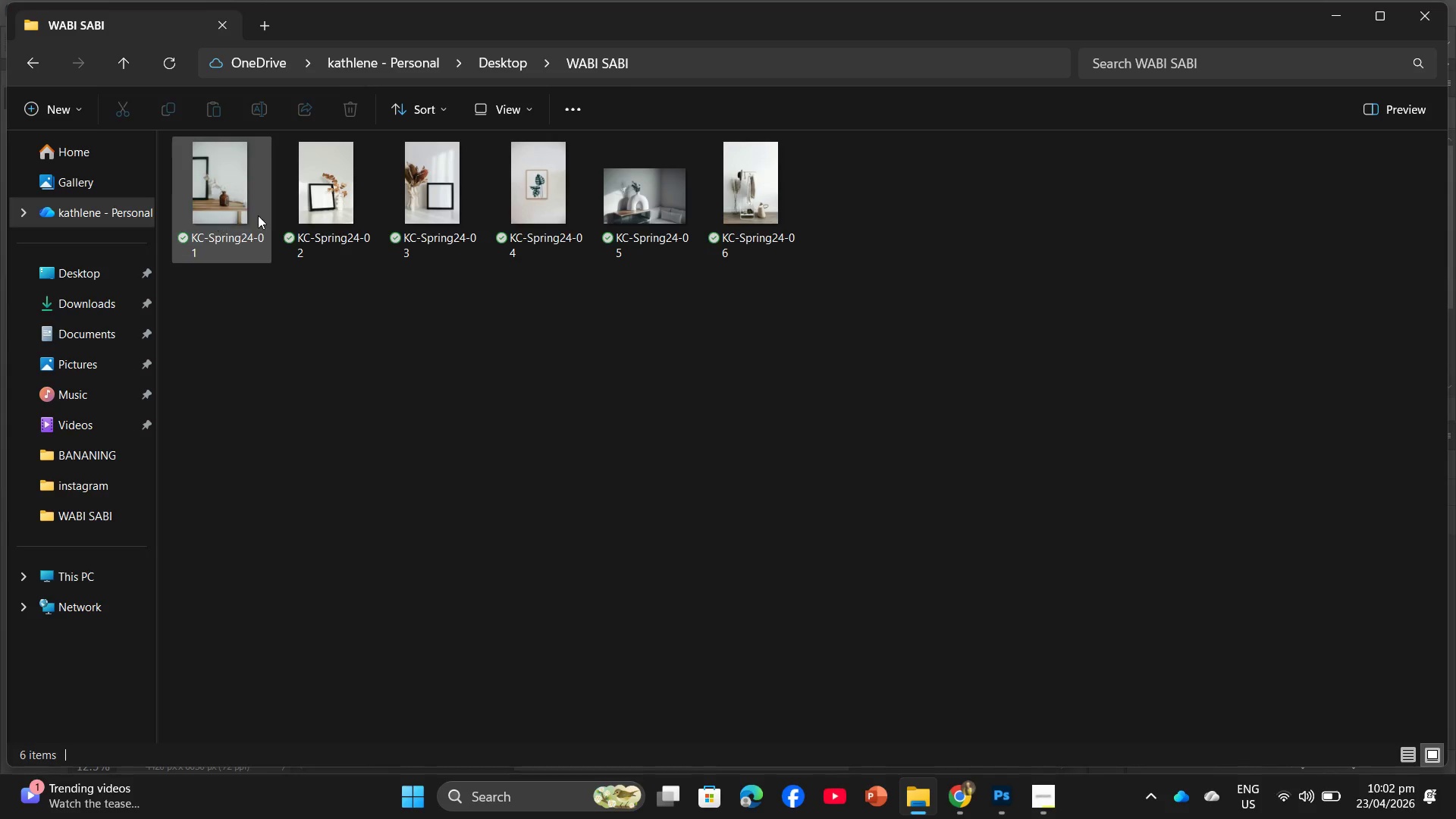 
left_click([1047, 795])